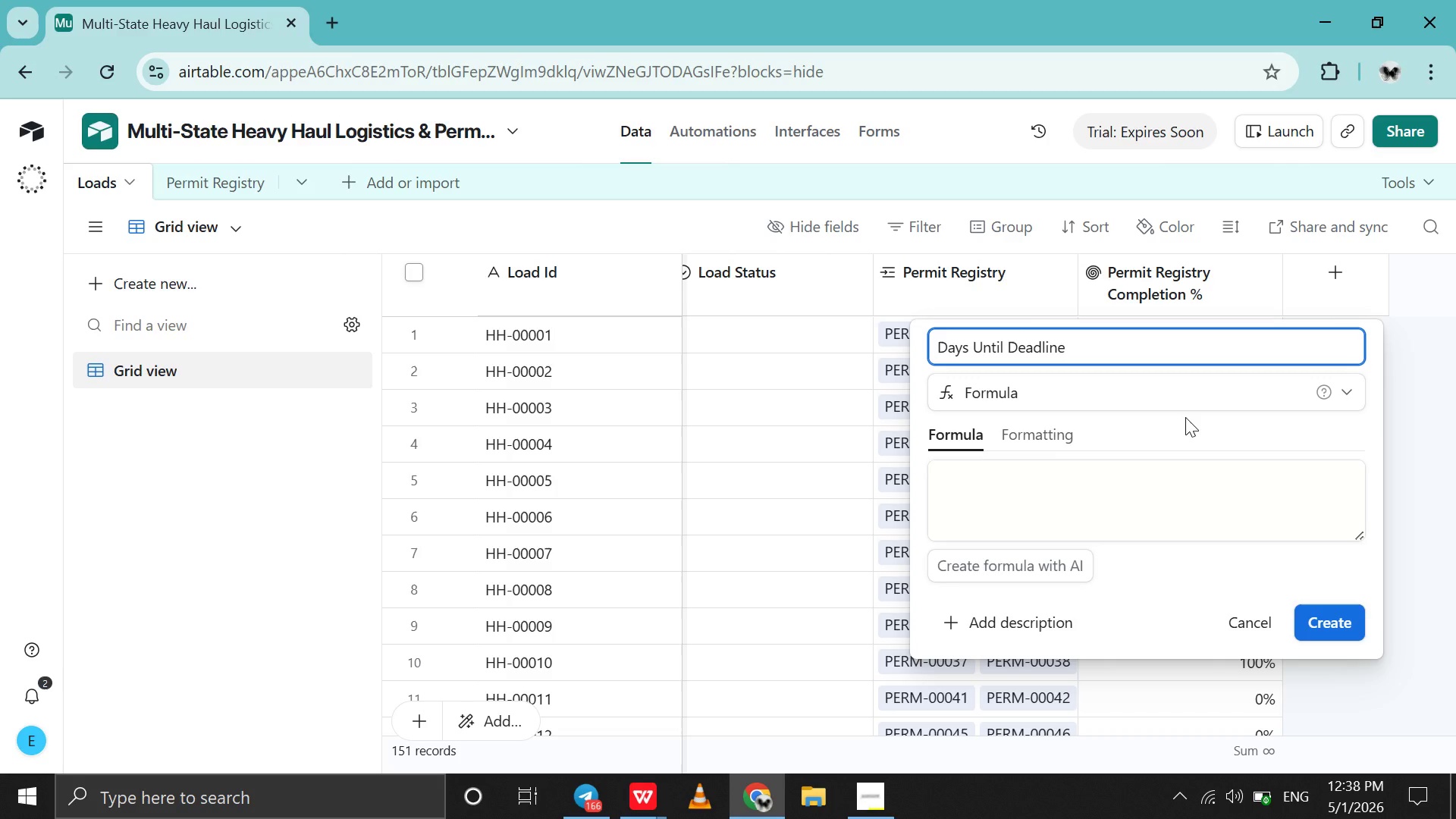 
 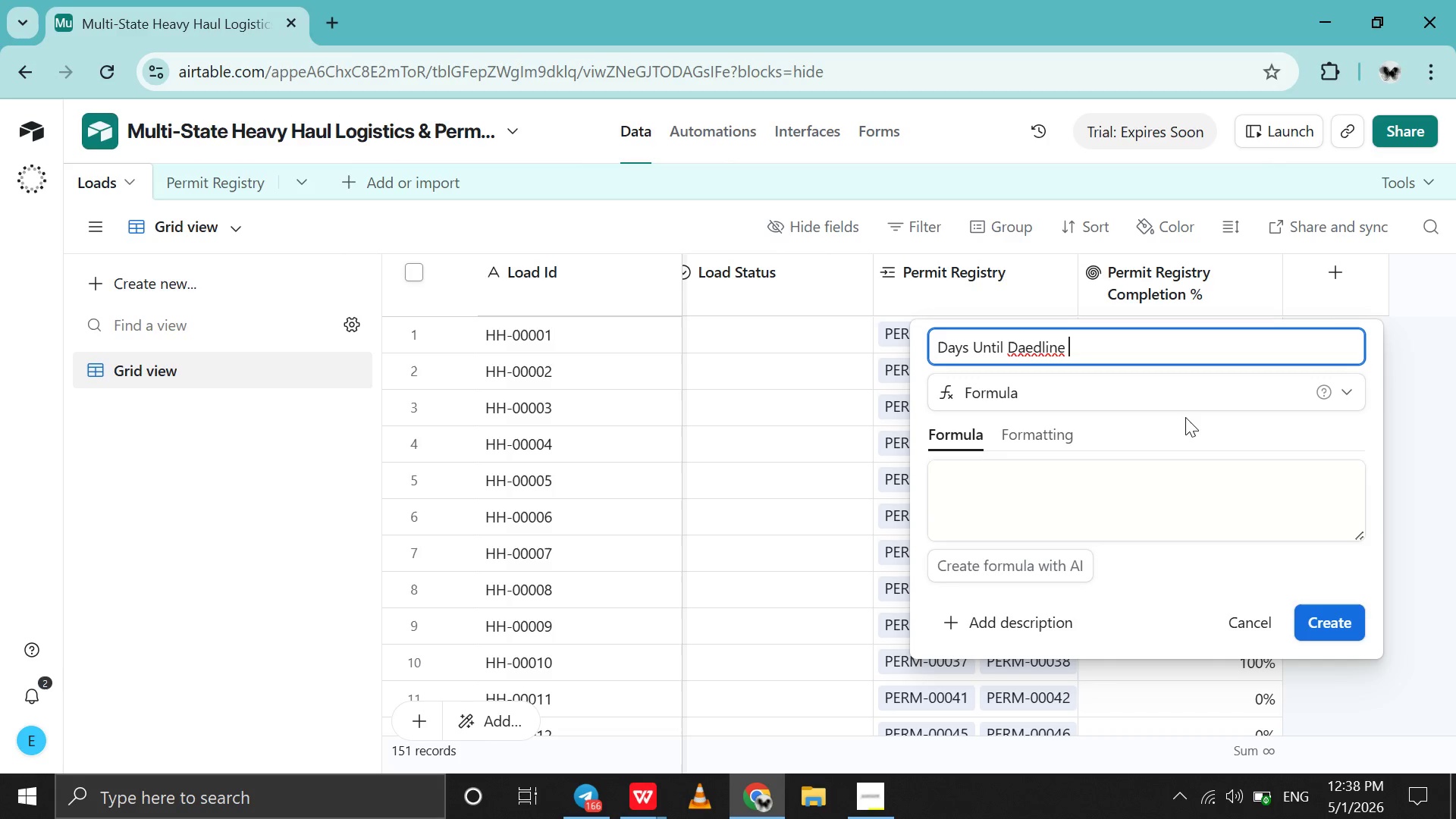 
hold_key(key=ArrowLeft, duration=0.64)
 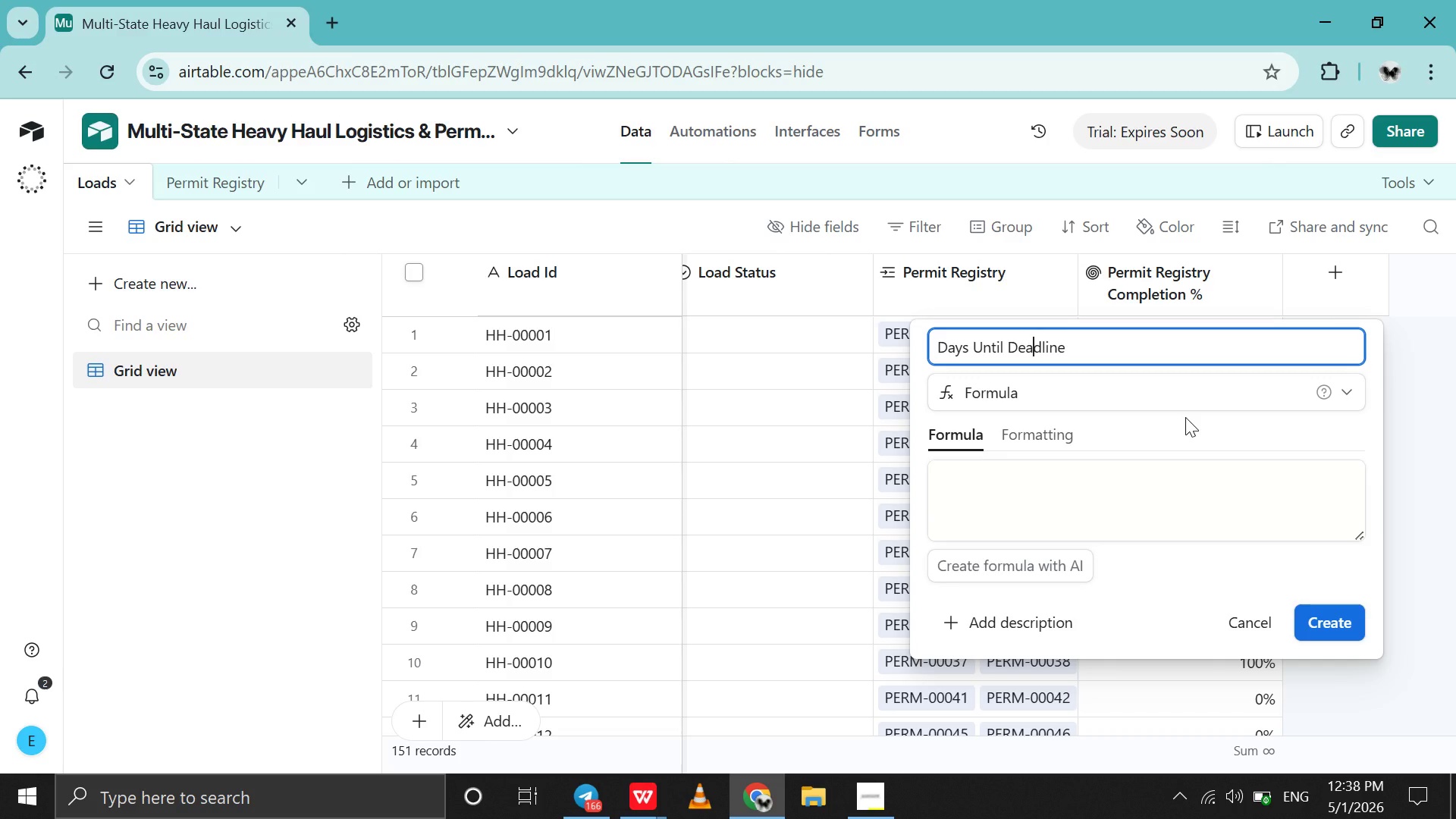 
hold_key(key=ArrowRight, duration=0.59)
 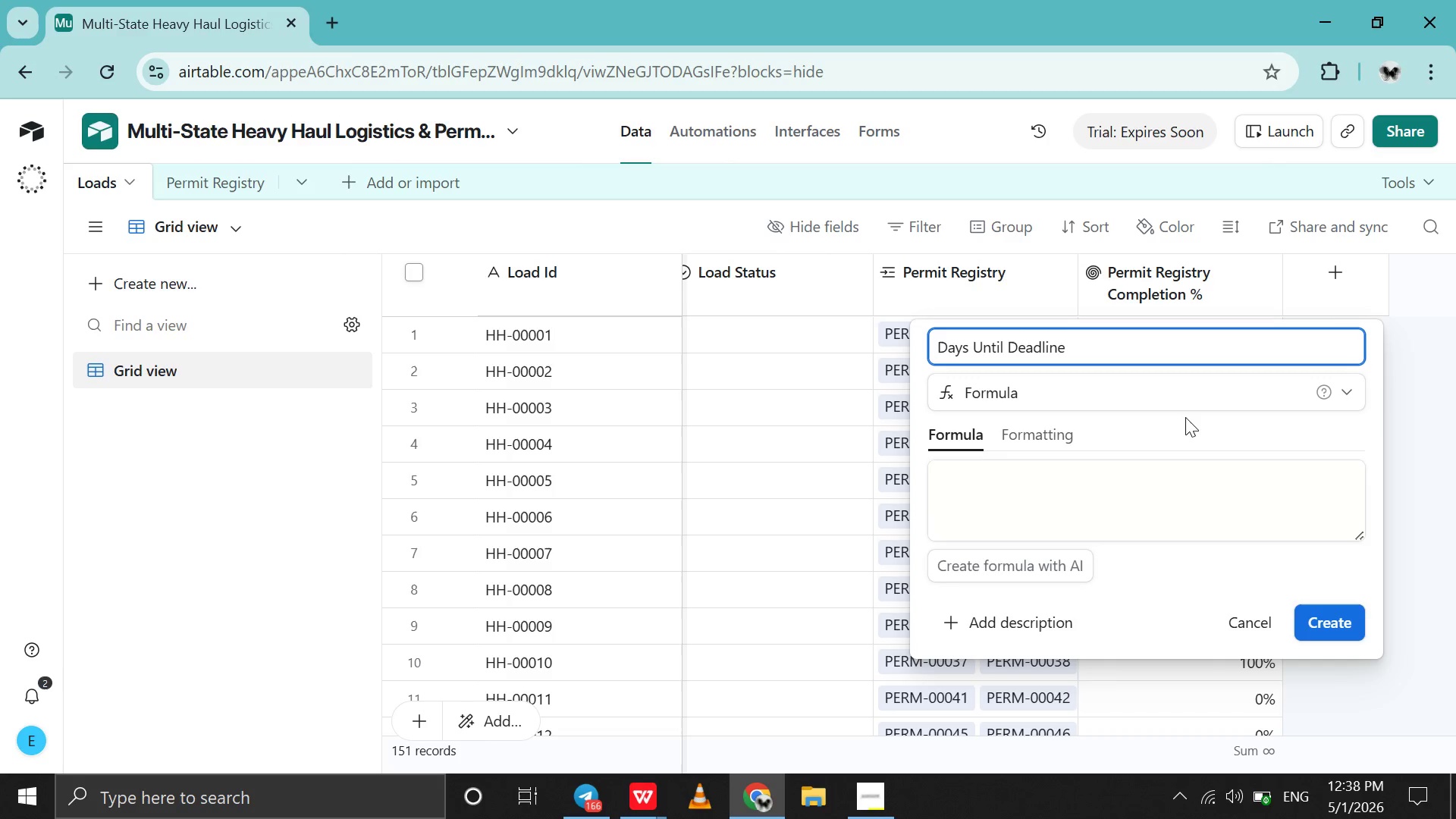 
wait(63.53)
 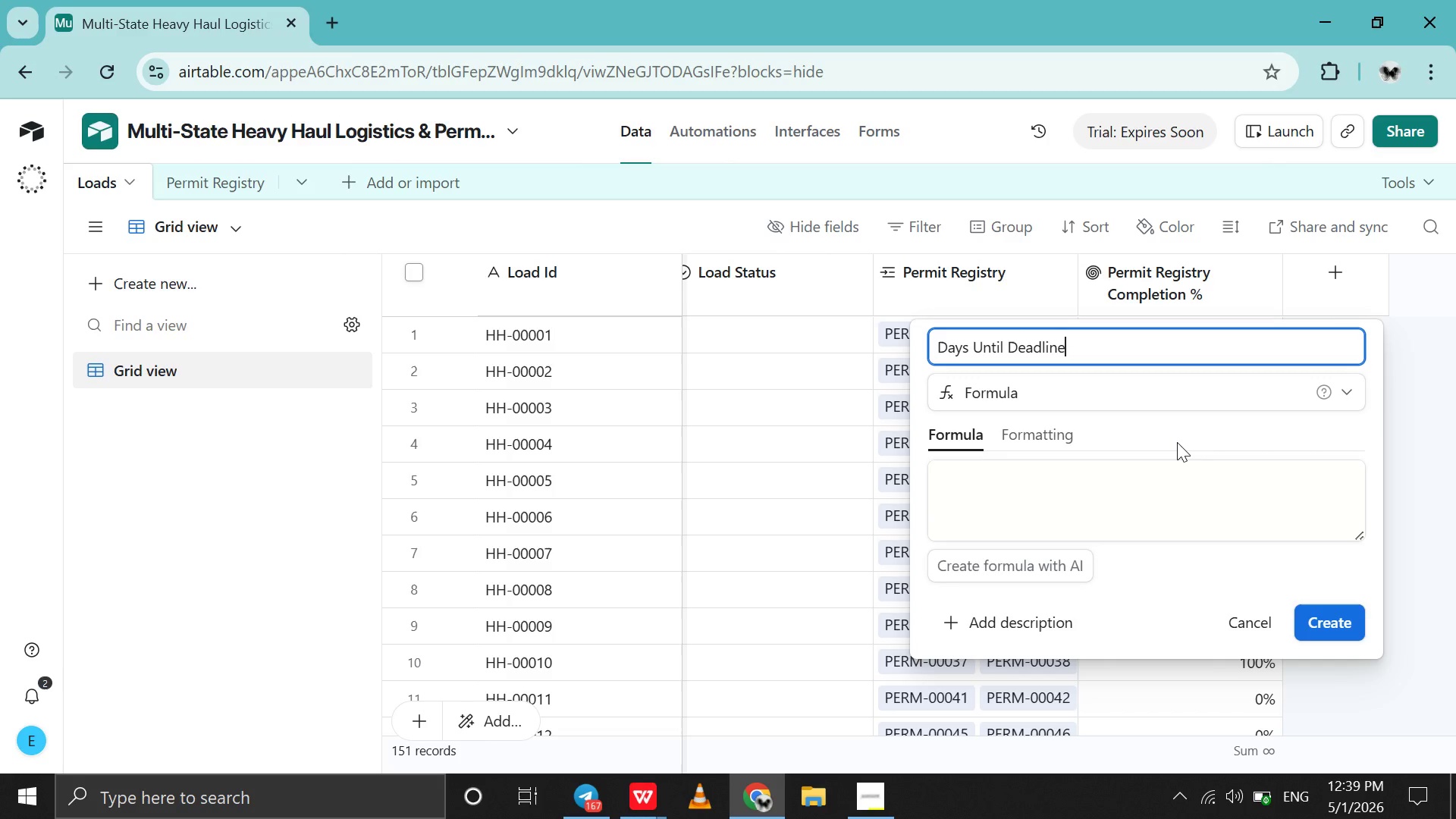 
left_click([1099, 494])
 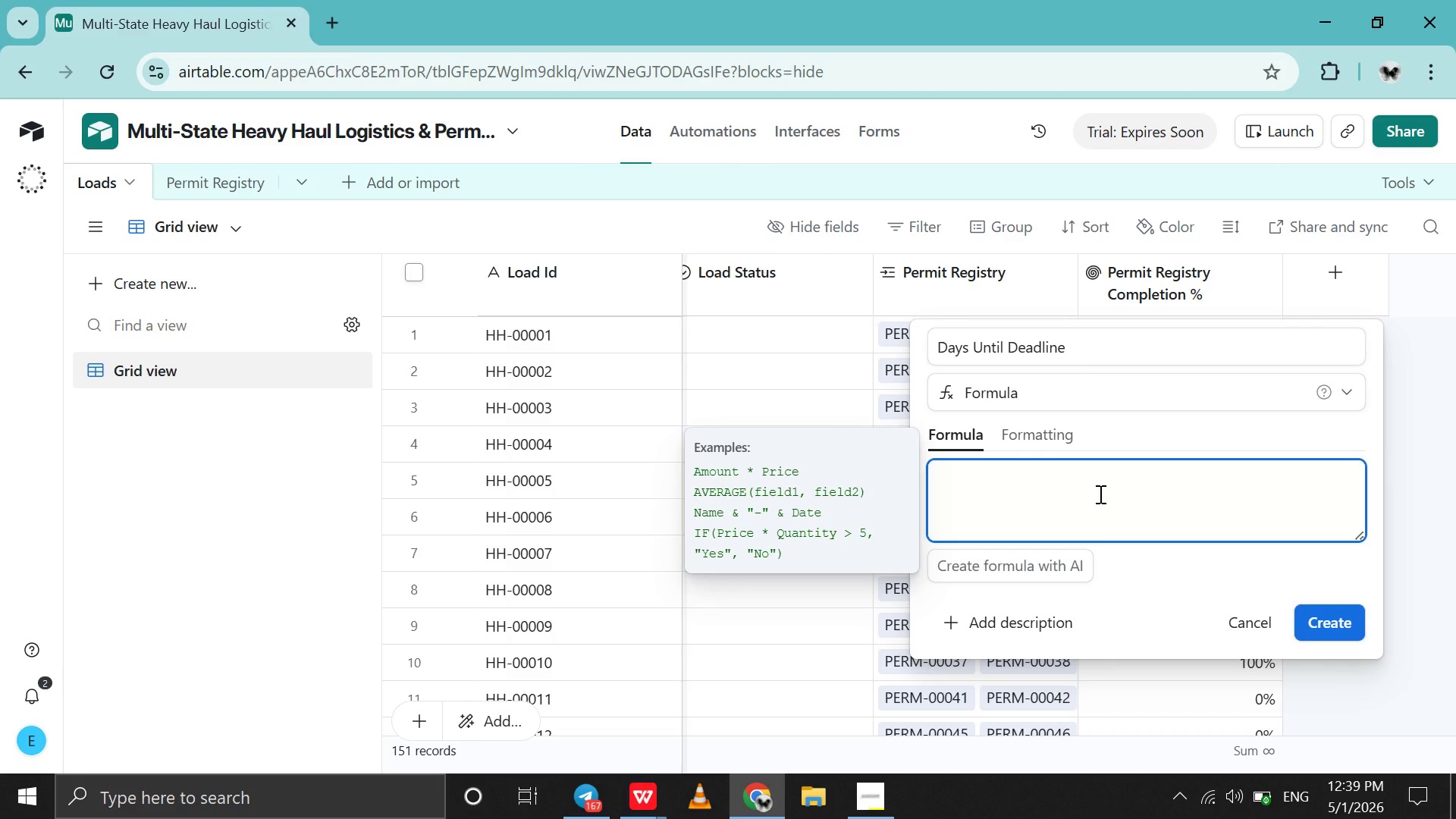 
wait(18.53)
 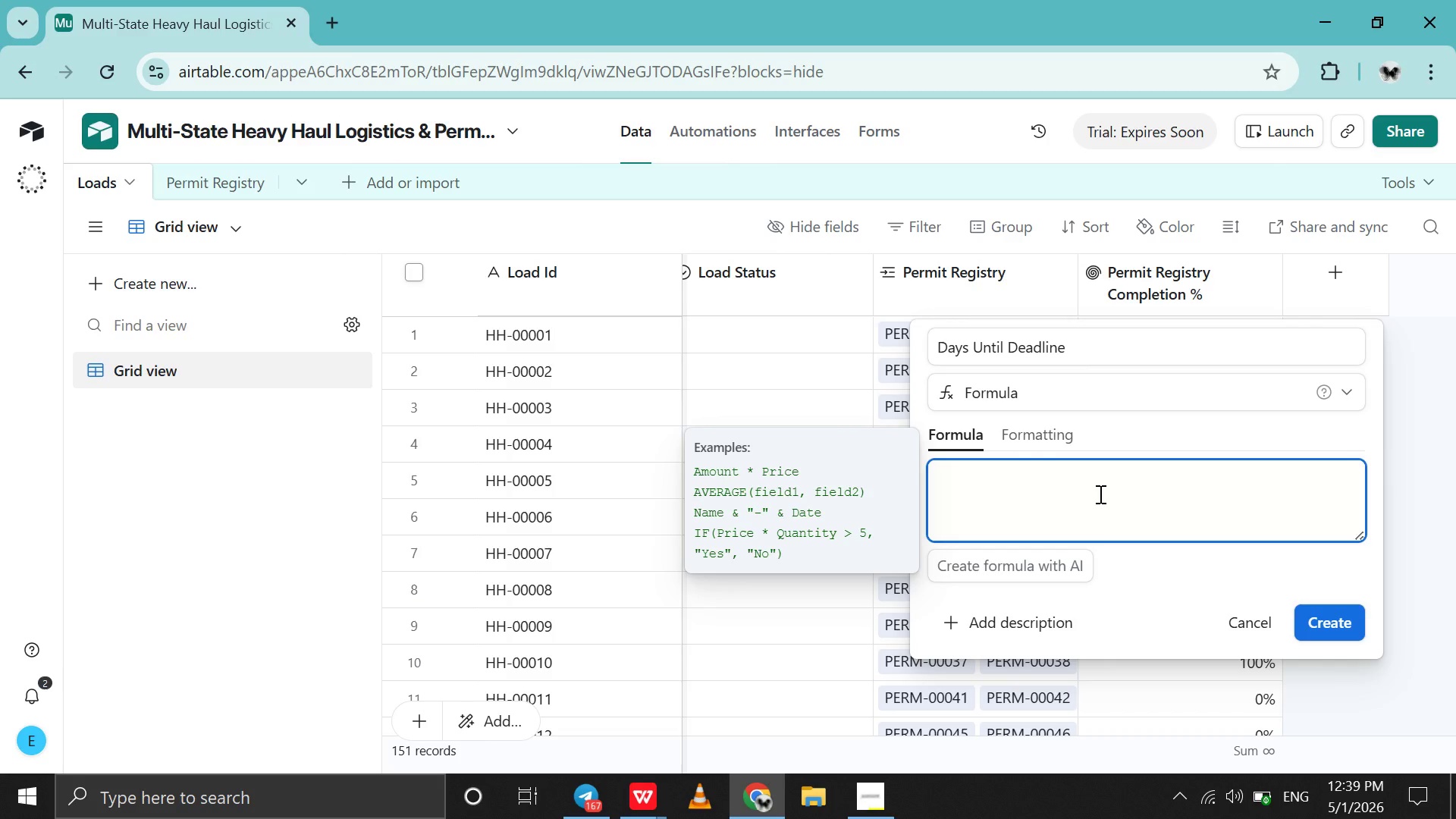 
left_click([628, 796])
 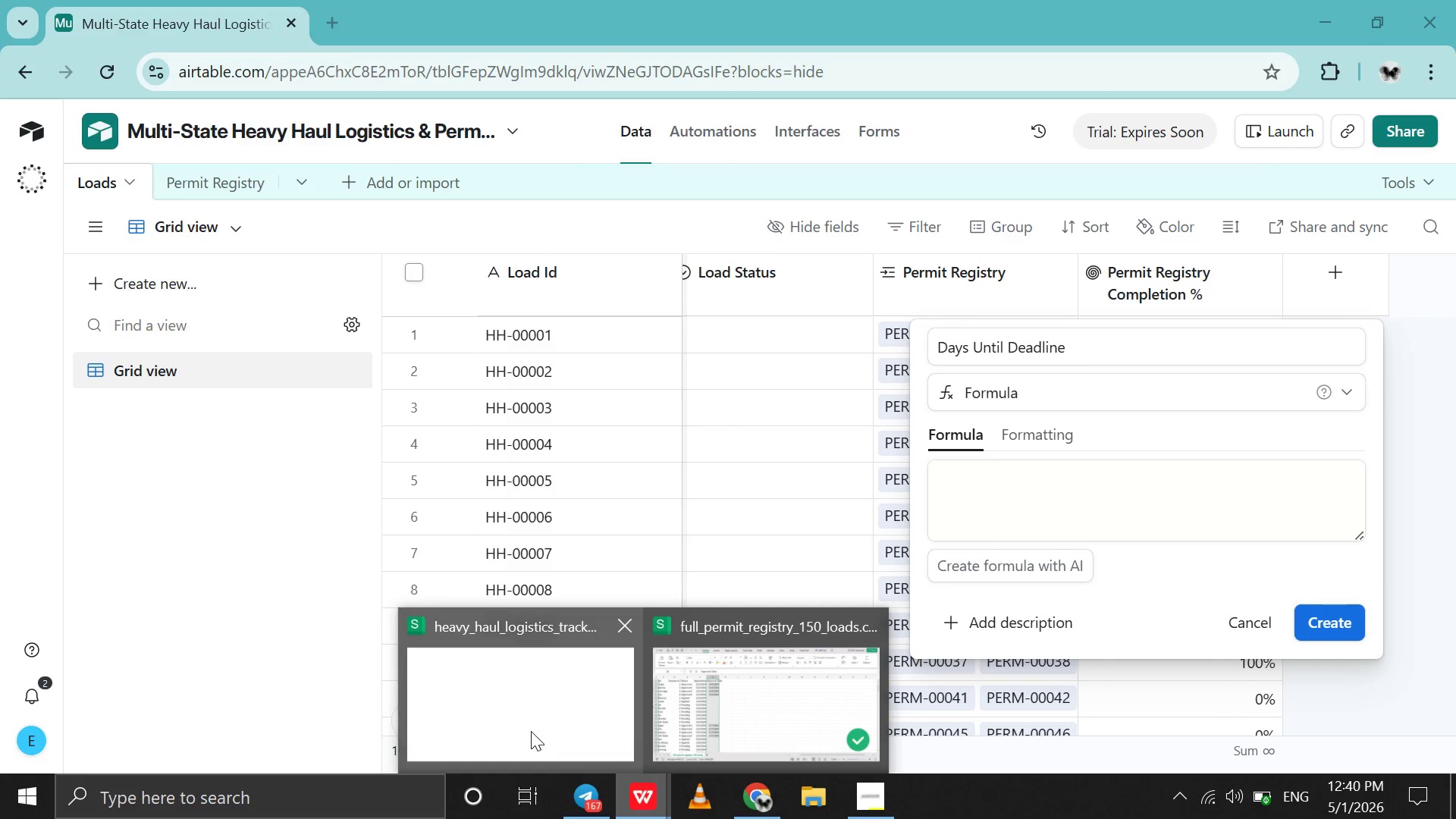 
left_click([531, 731])
 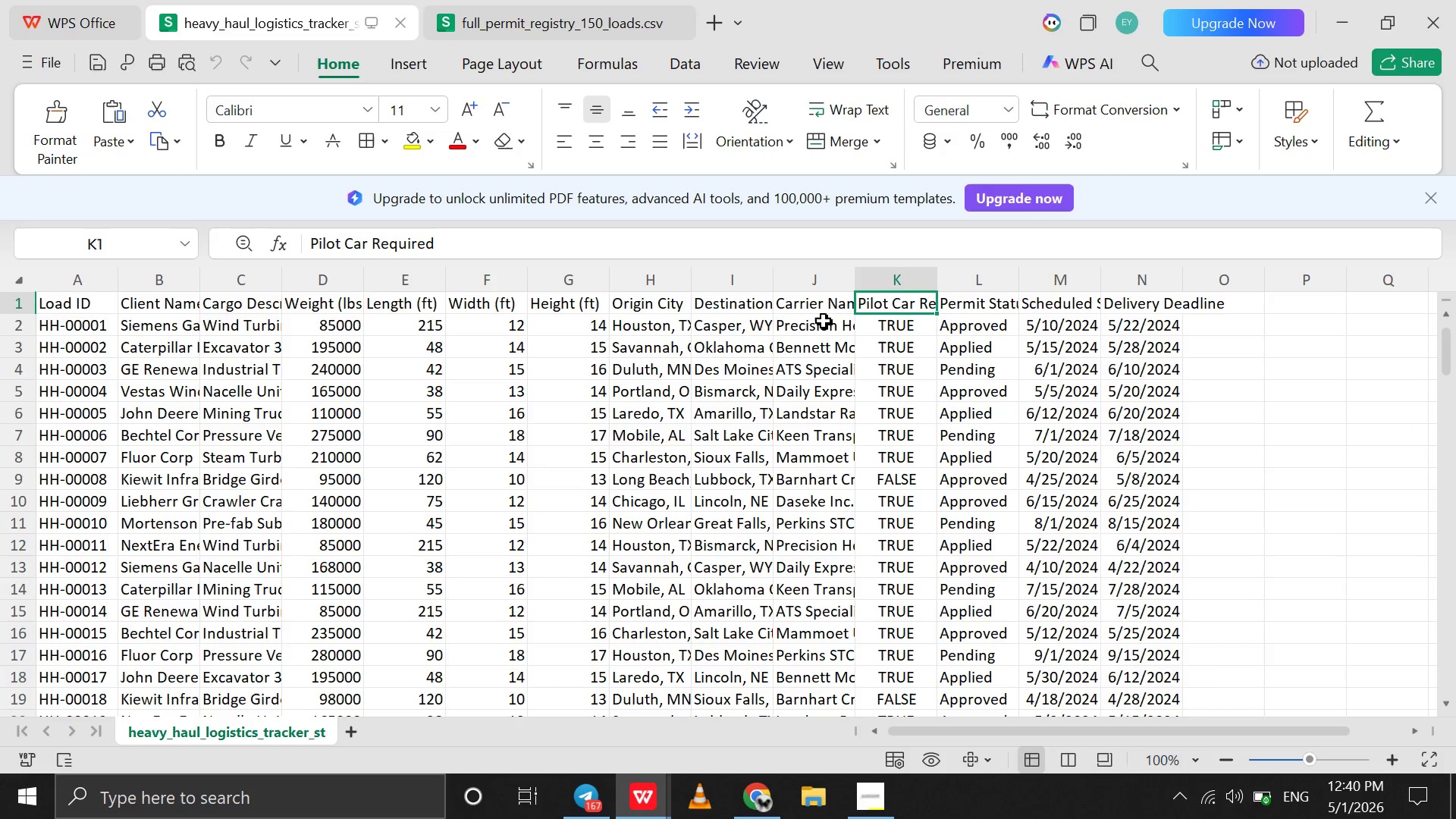 
left_click([1142, 300])
 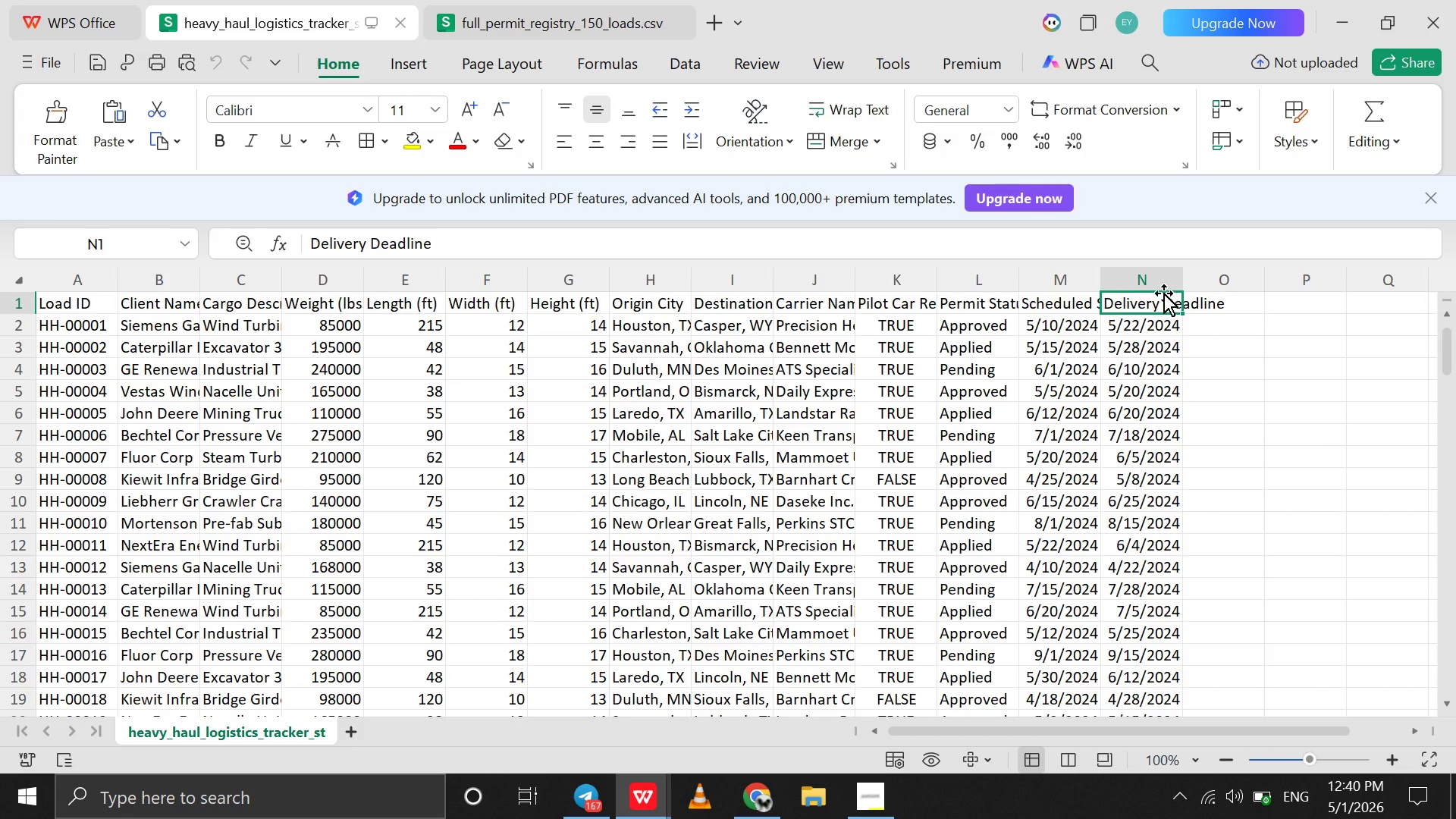 
left_click([1159, 286])
 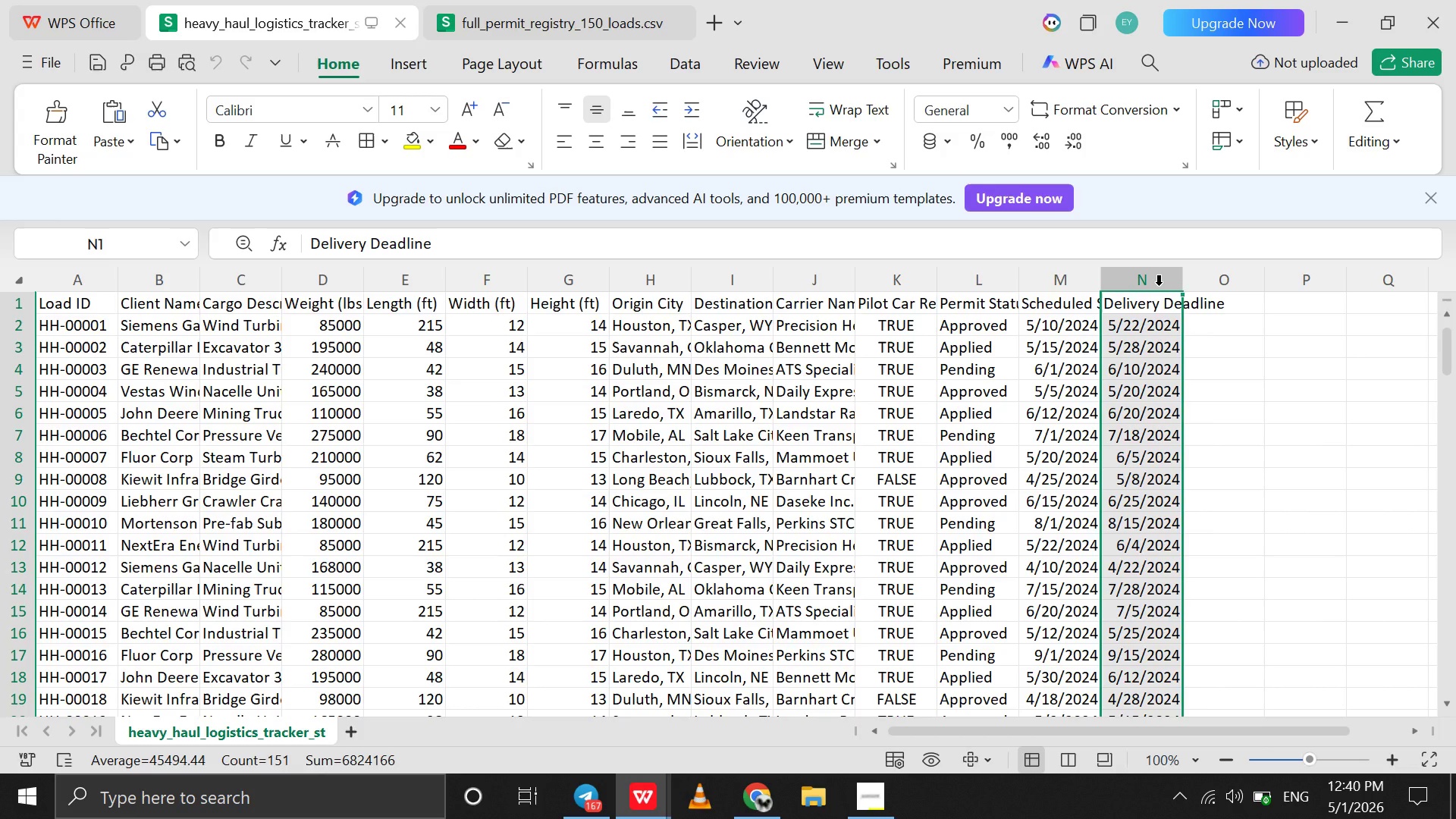 
hold_key(key=ControlLeft, duration=1.06)
 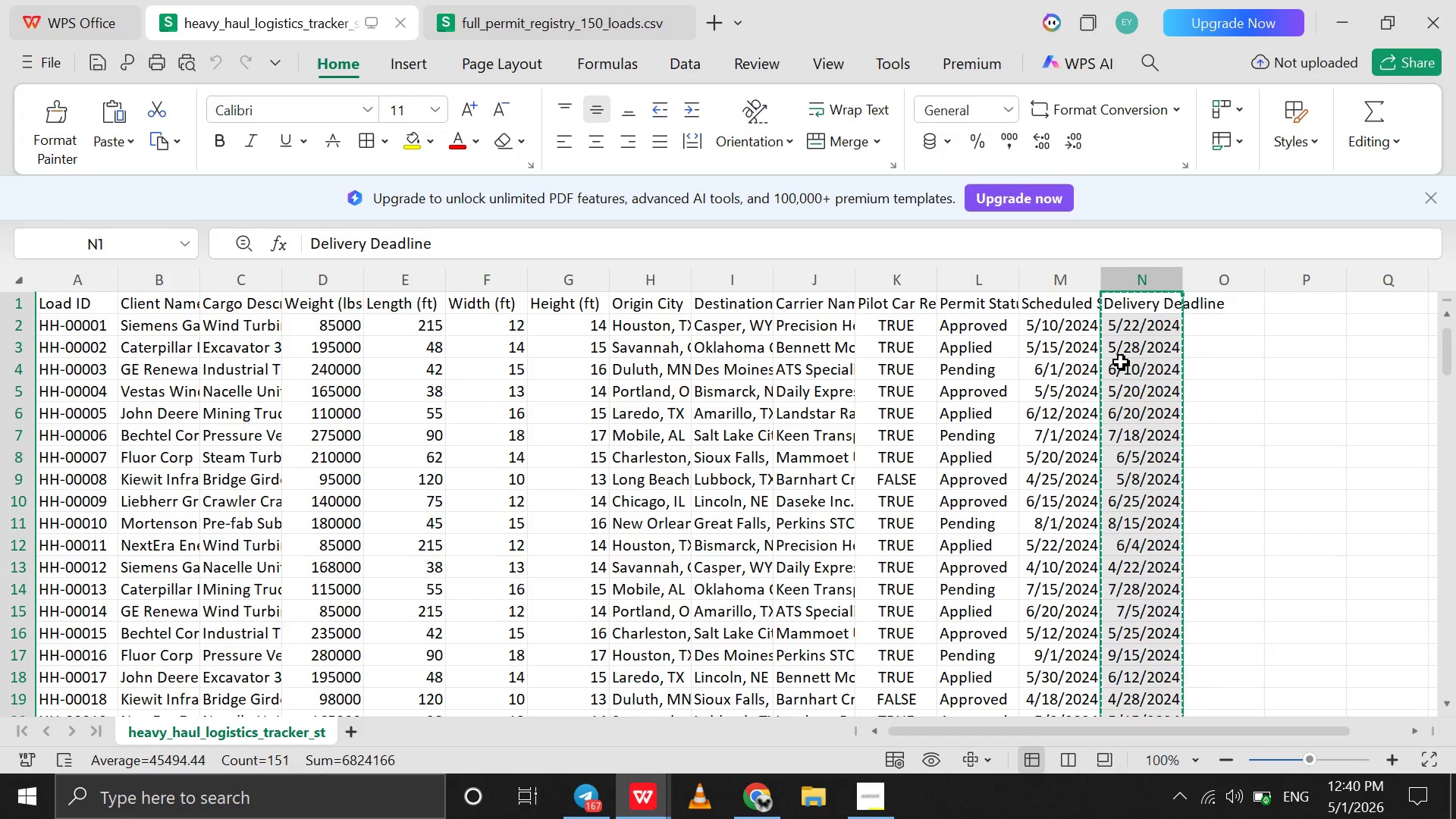 
hold_key(key=C, duration=0.36)
 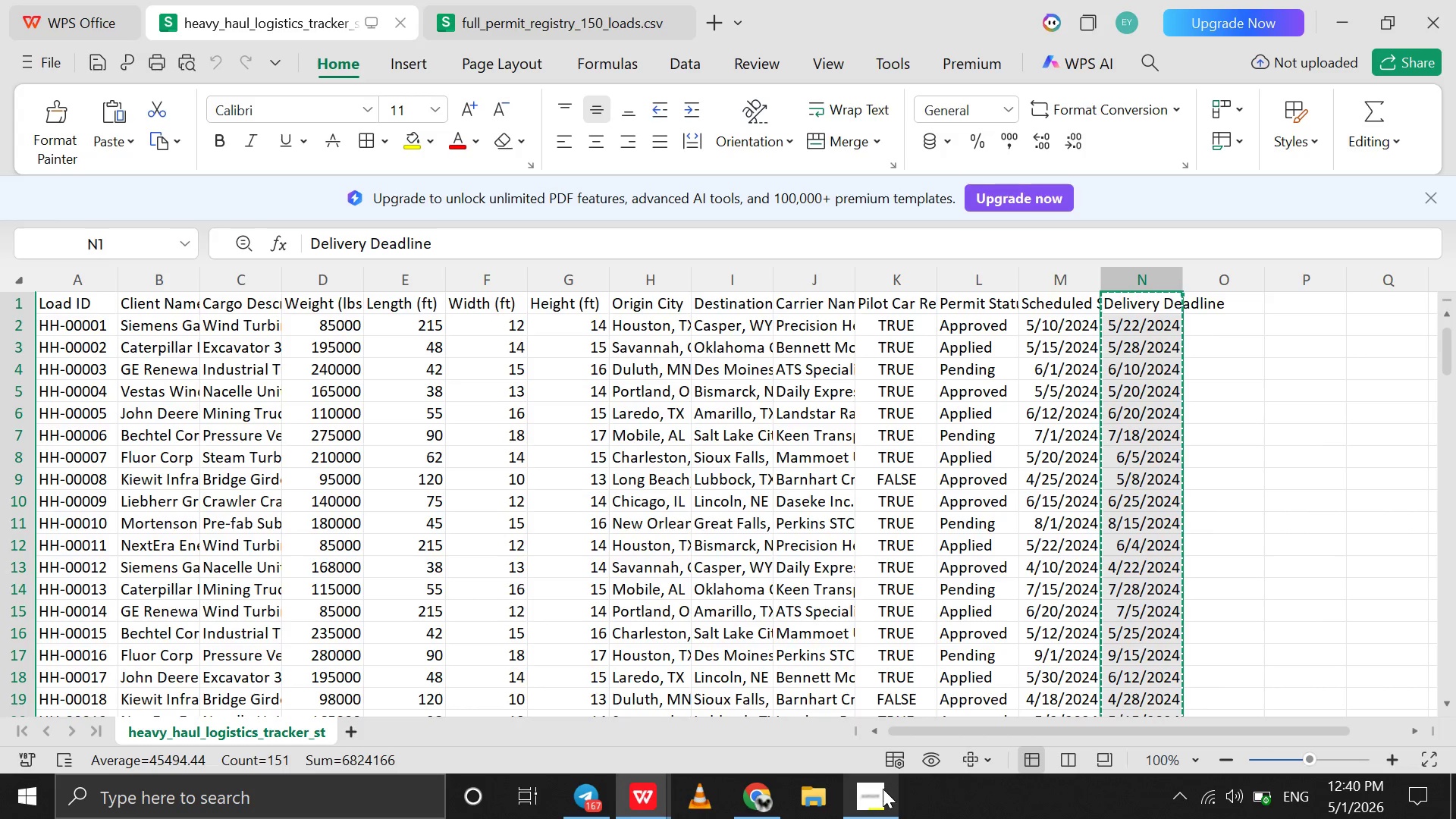 
left_click([882, 791])